 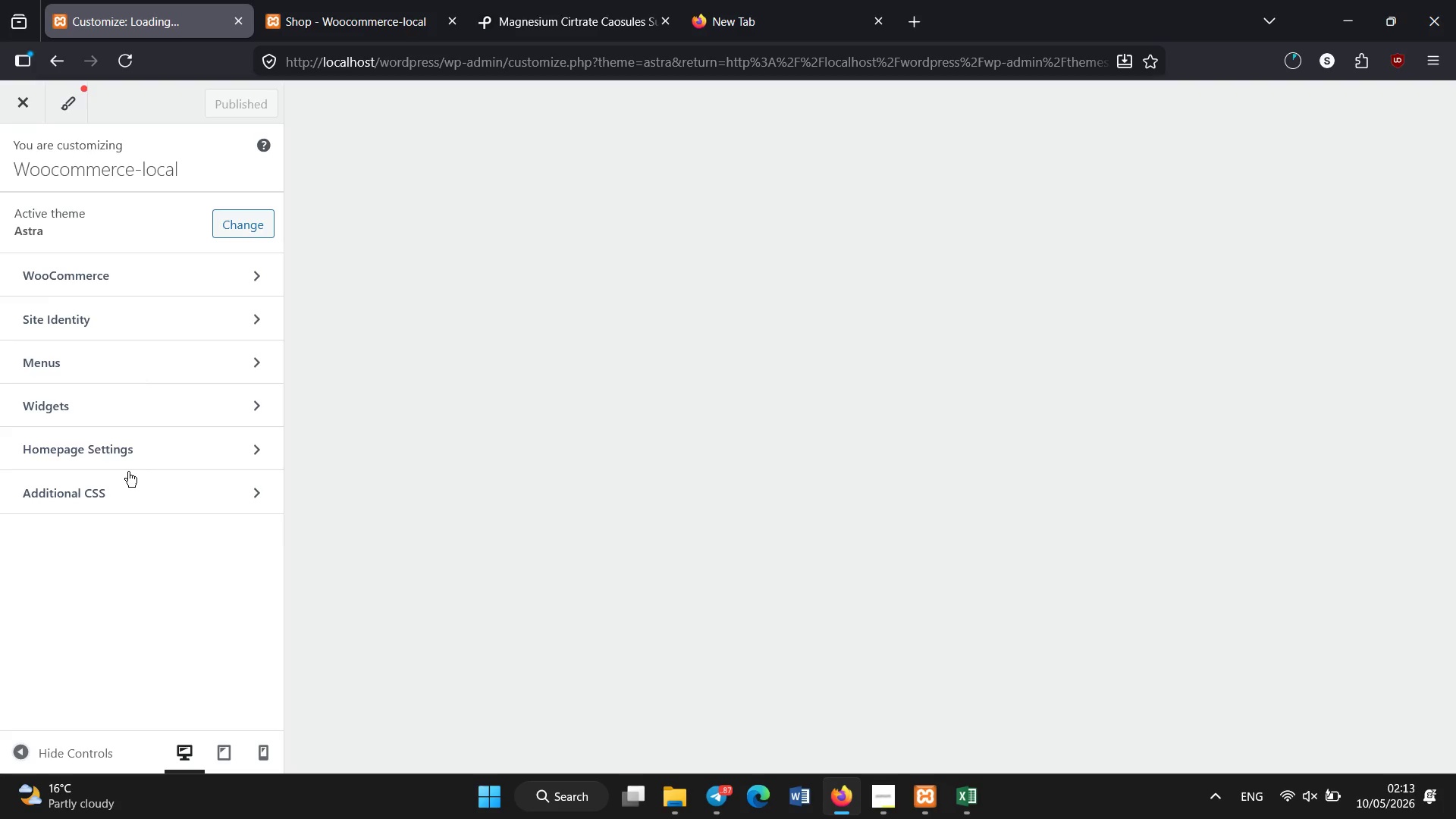 
left_click([108, 325])
 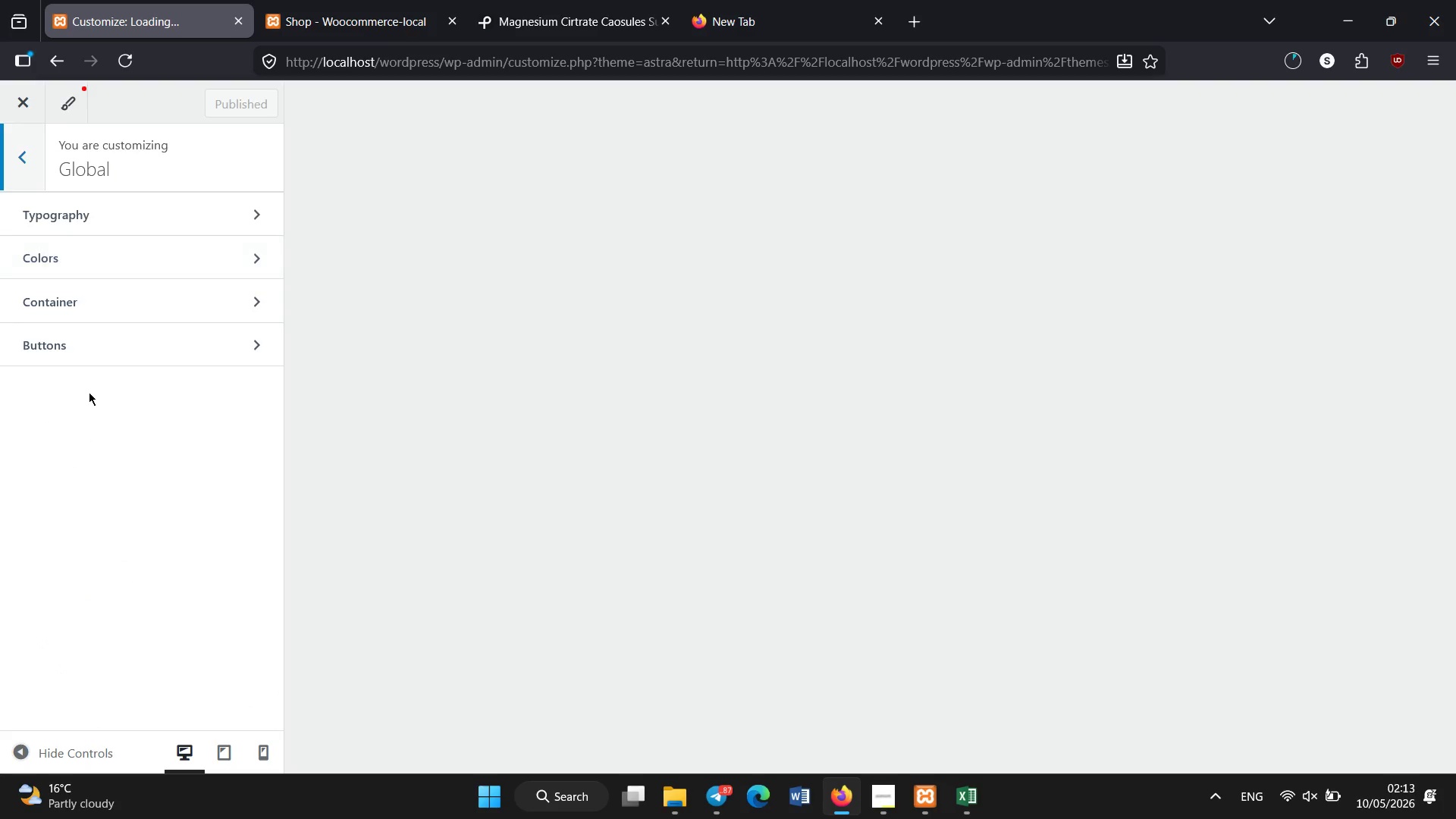 
left_click([89, 267])
 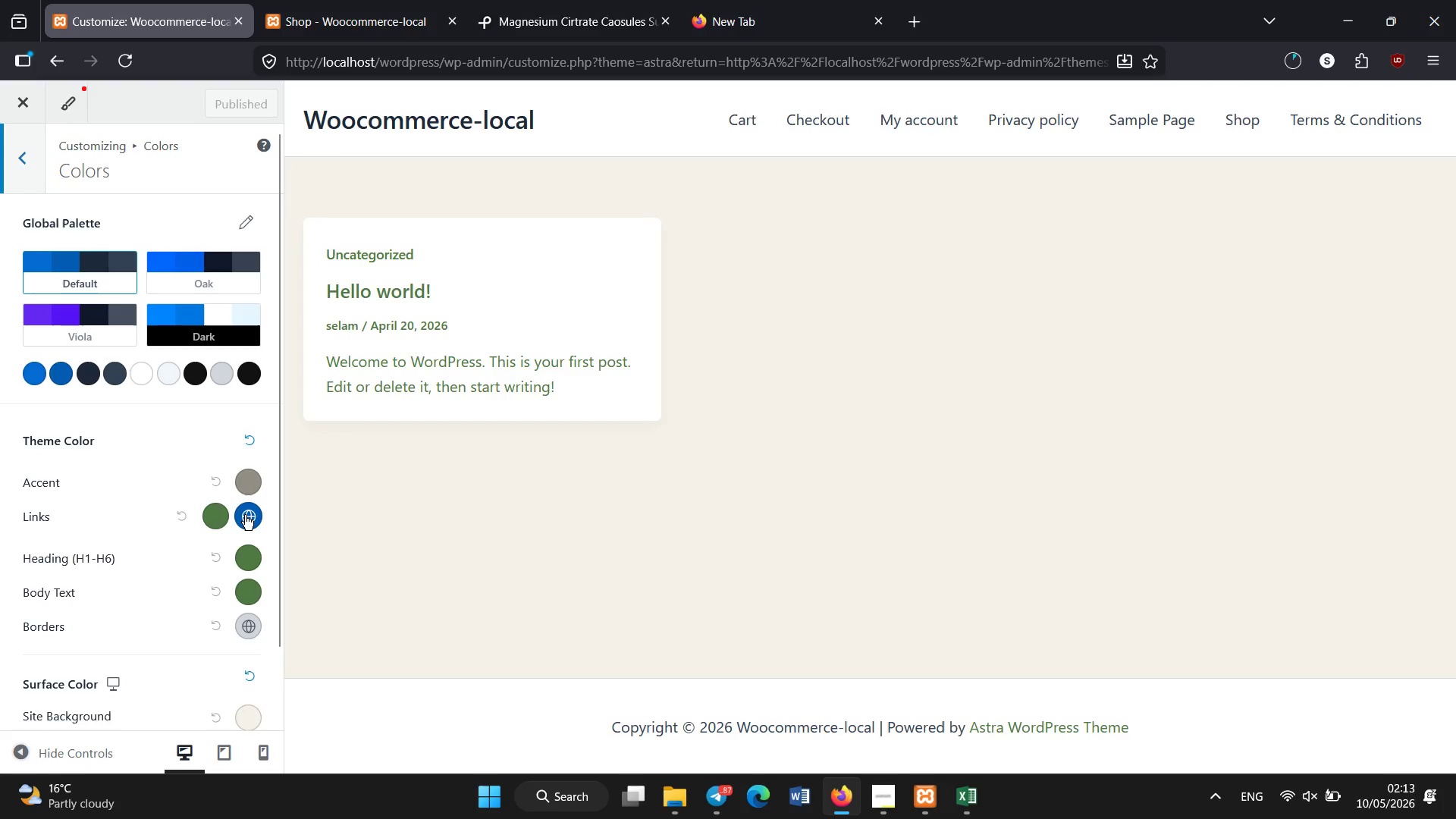 
left_click([245, 515])
 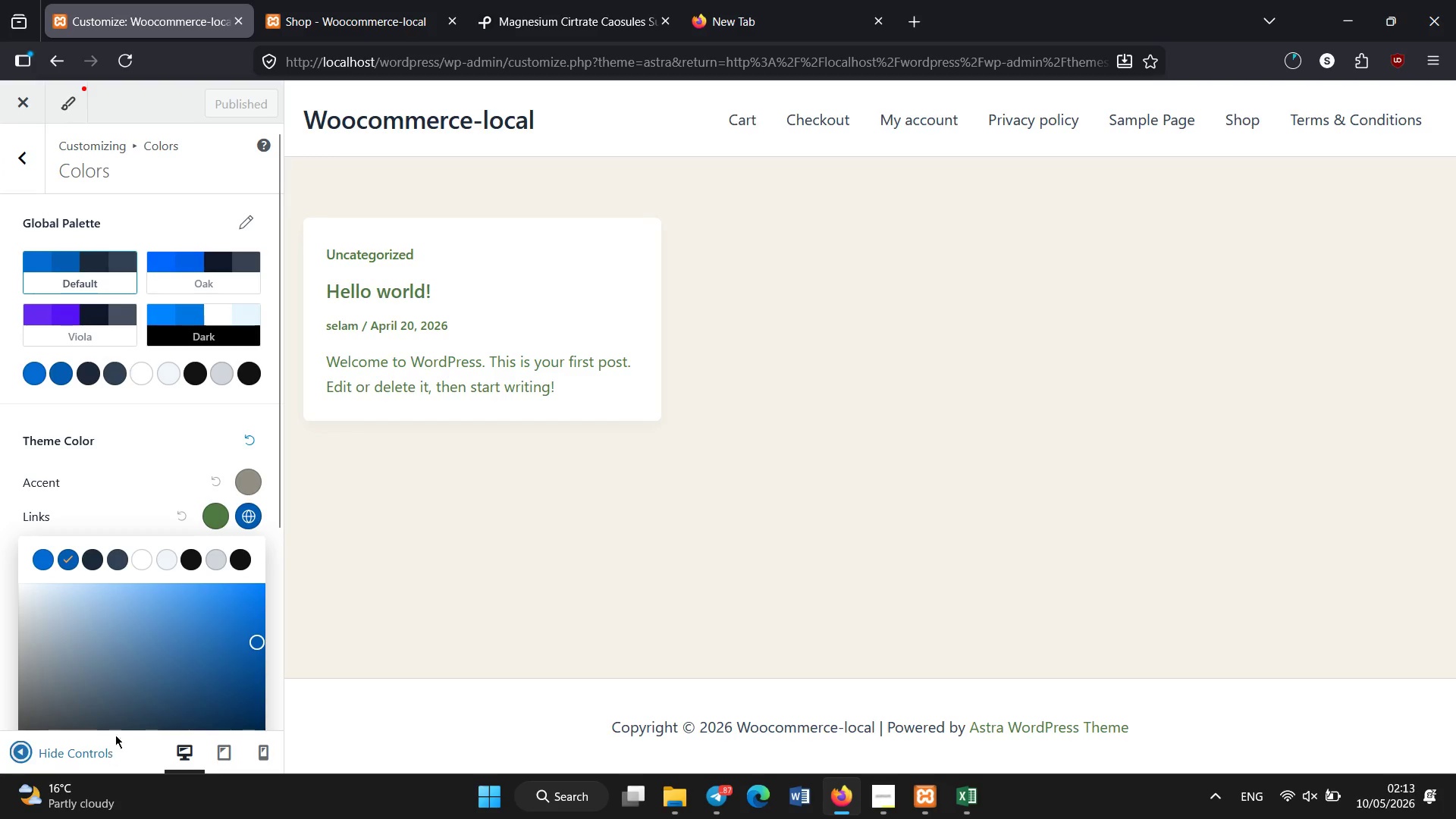 
scroll: coordinate [130, 692], scroll_direction: down, amount: 1.0
 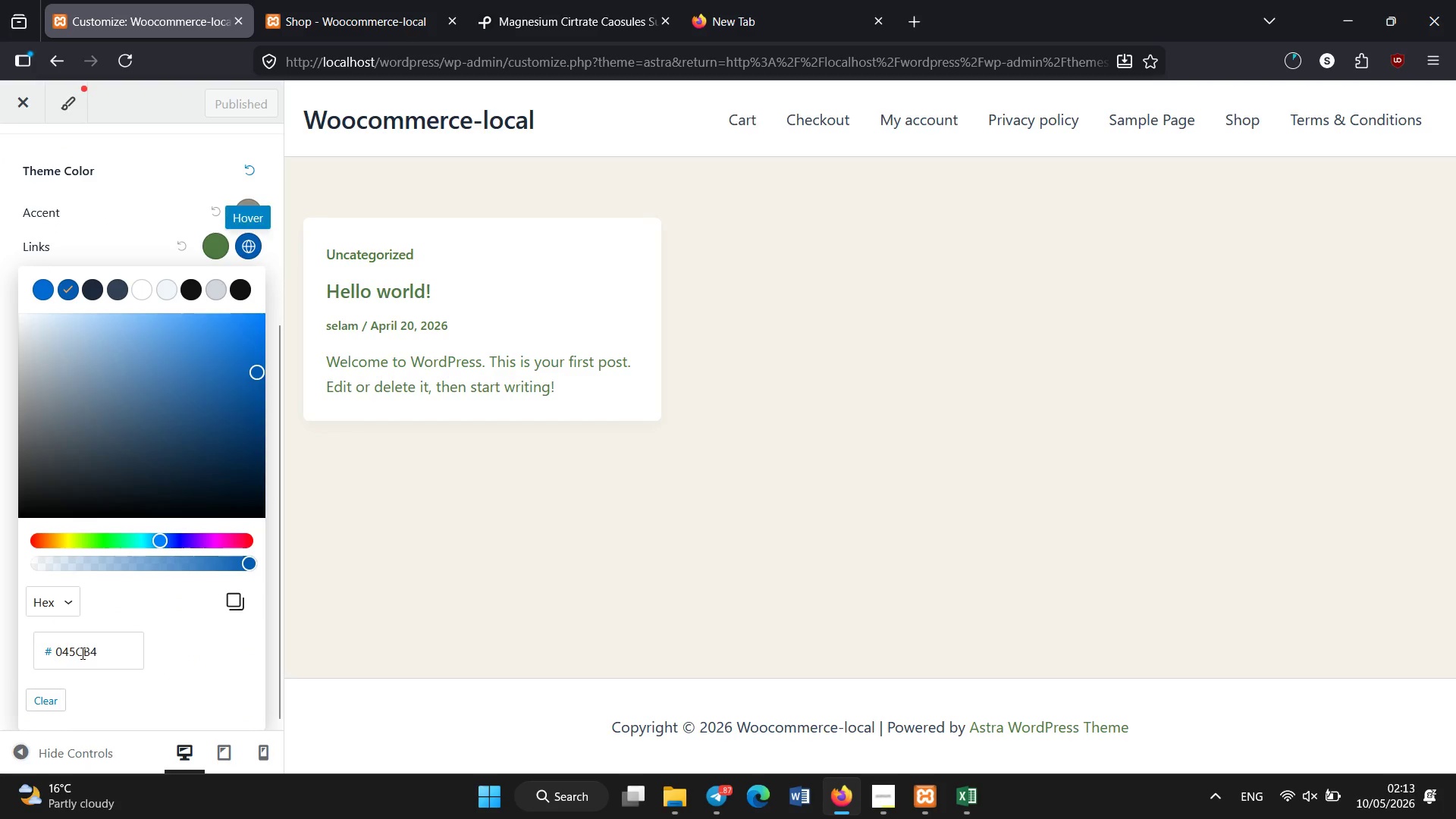 
left_click([83, 654])
 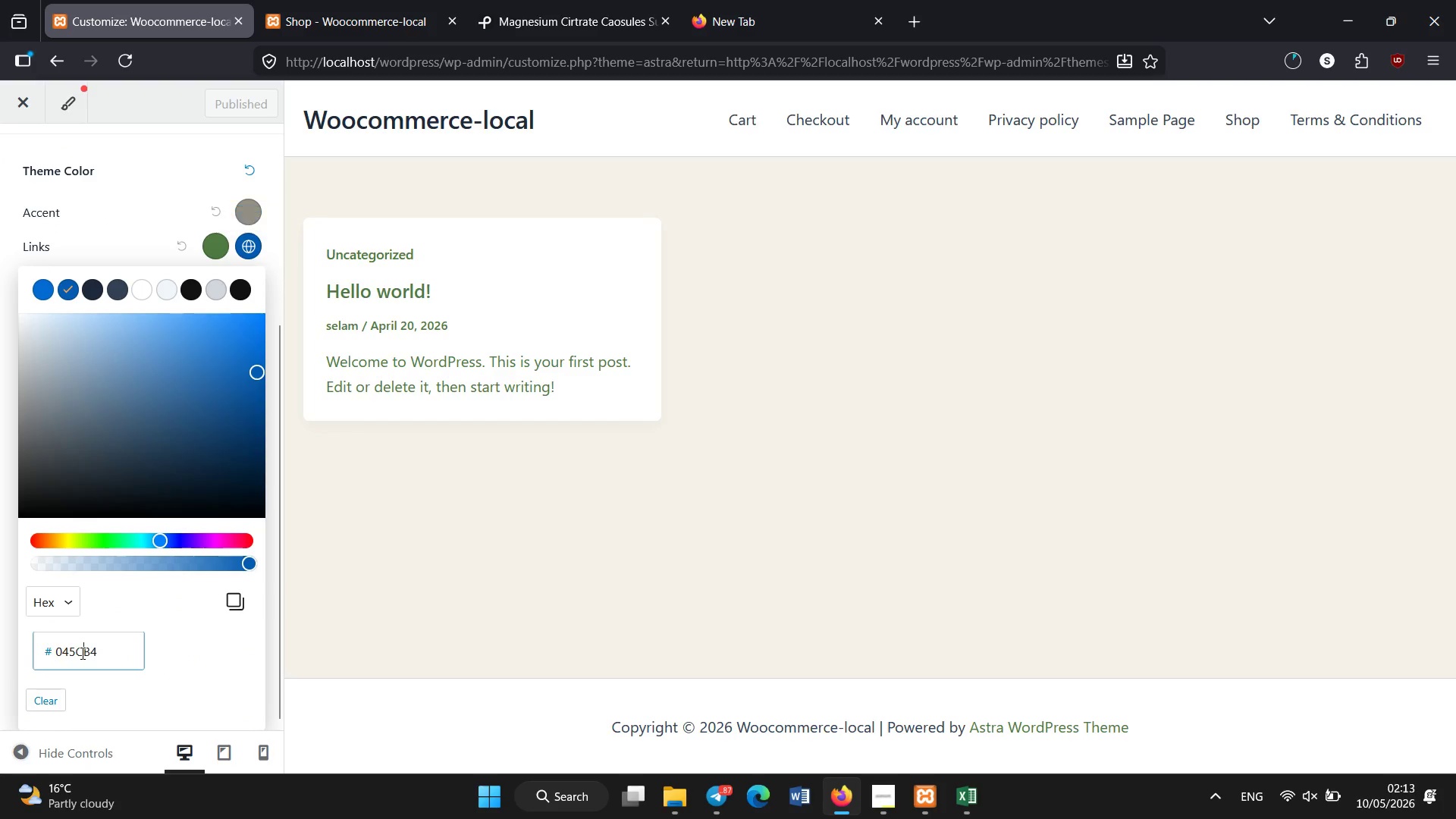 
key(Control+A)
 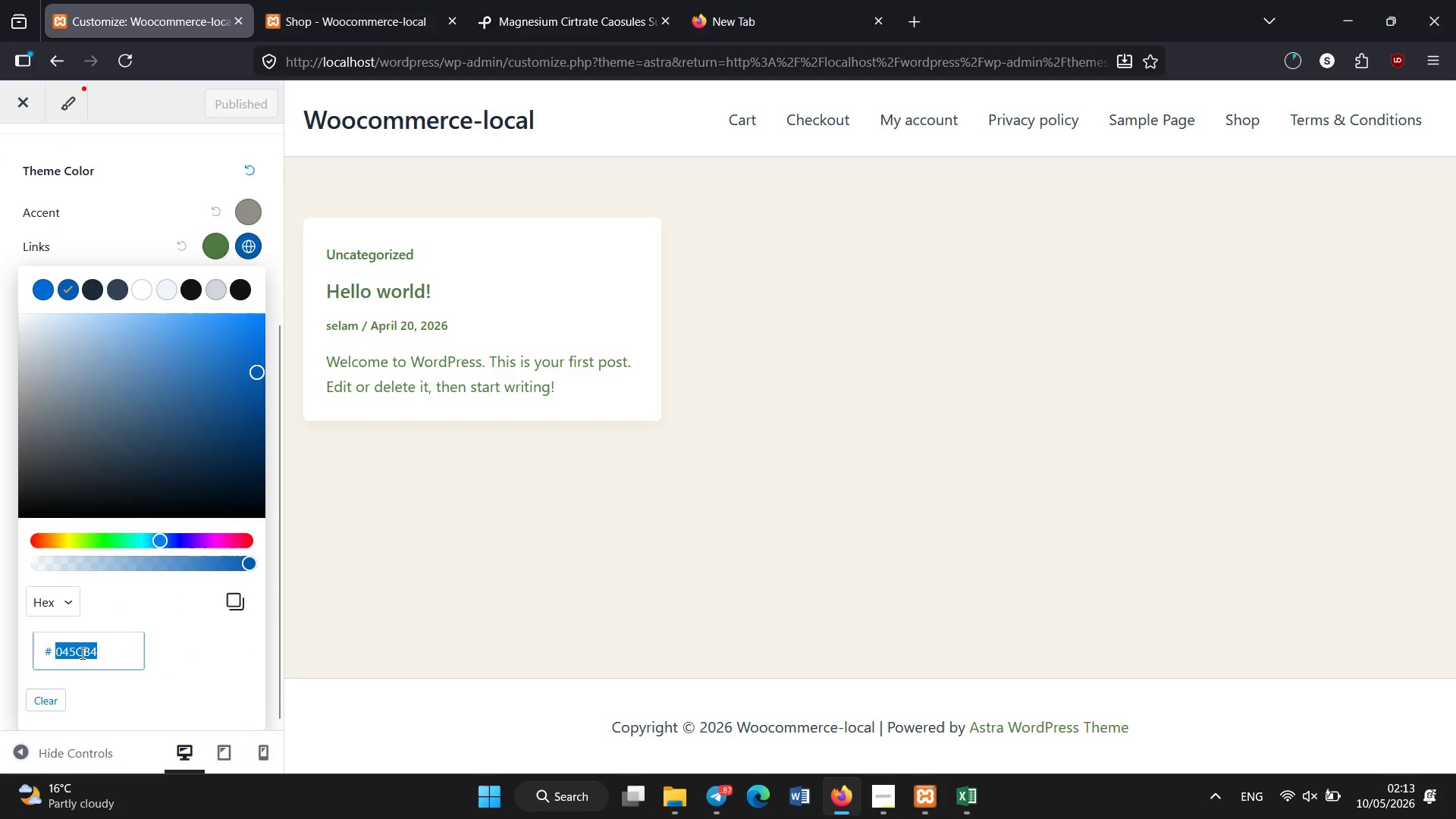 
key(Control+V)
 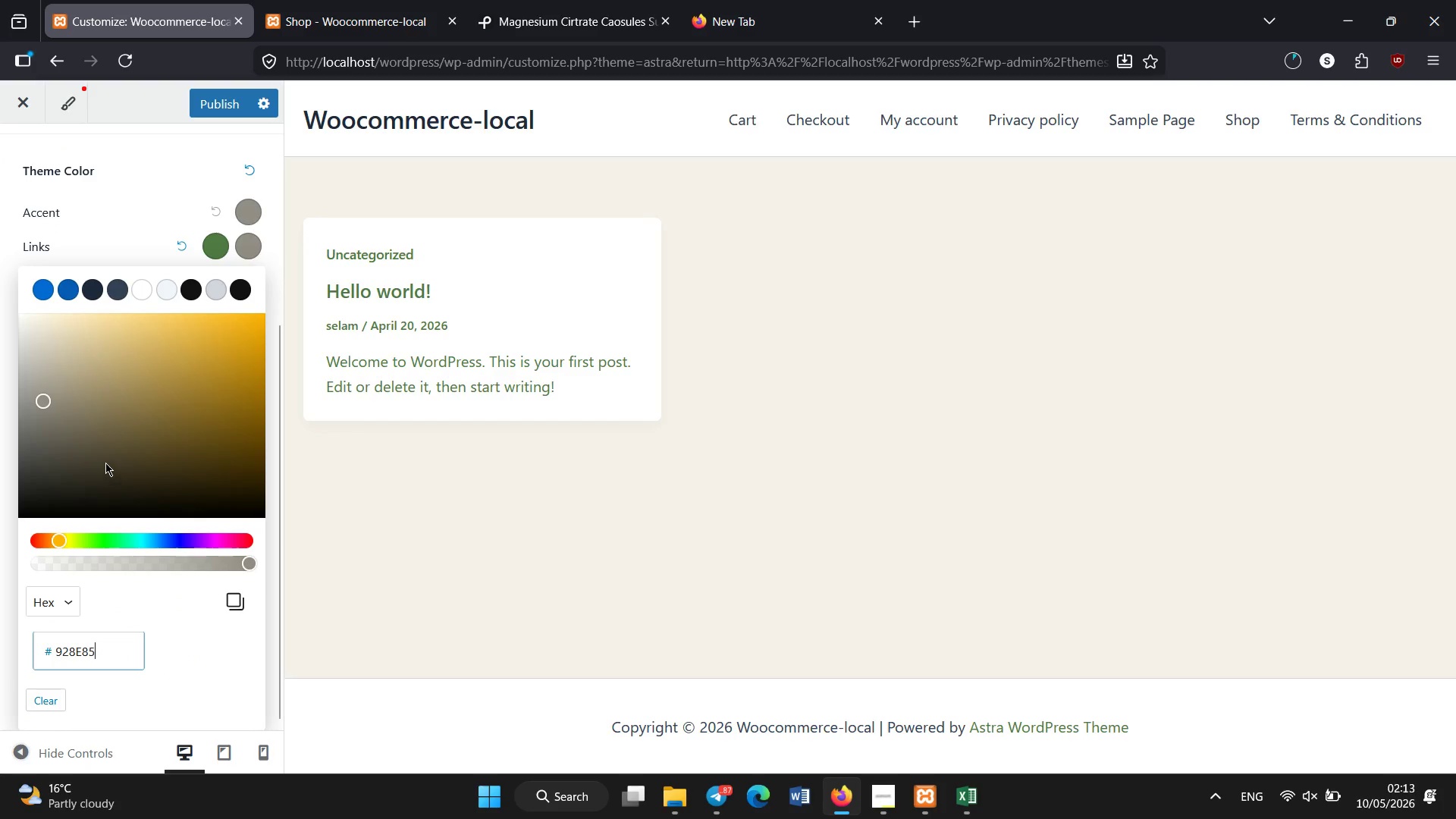 
left_click([58, 252])
 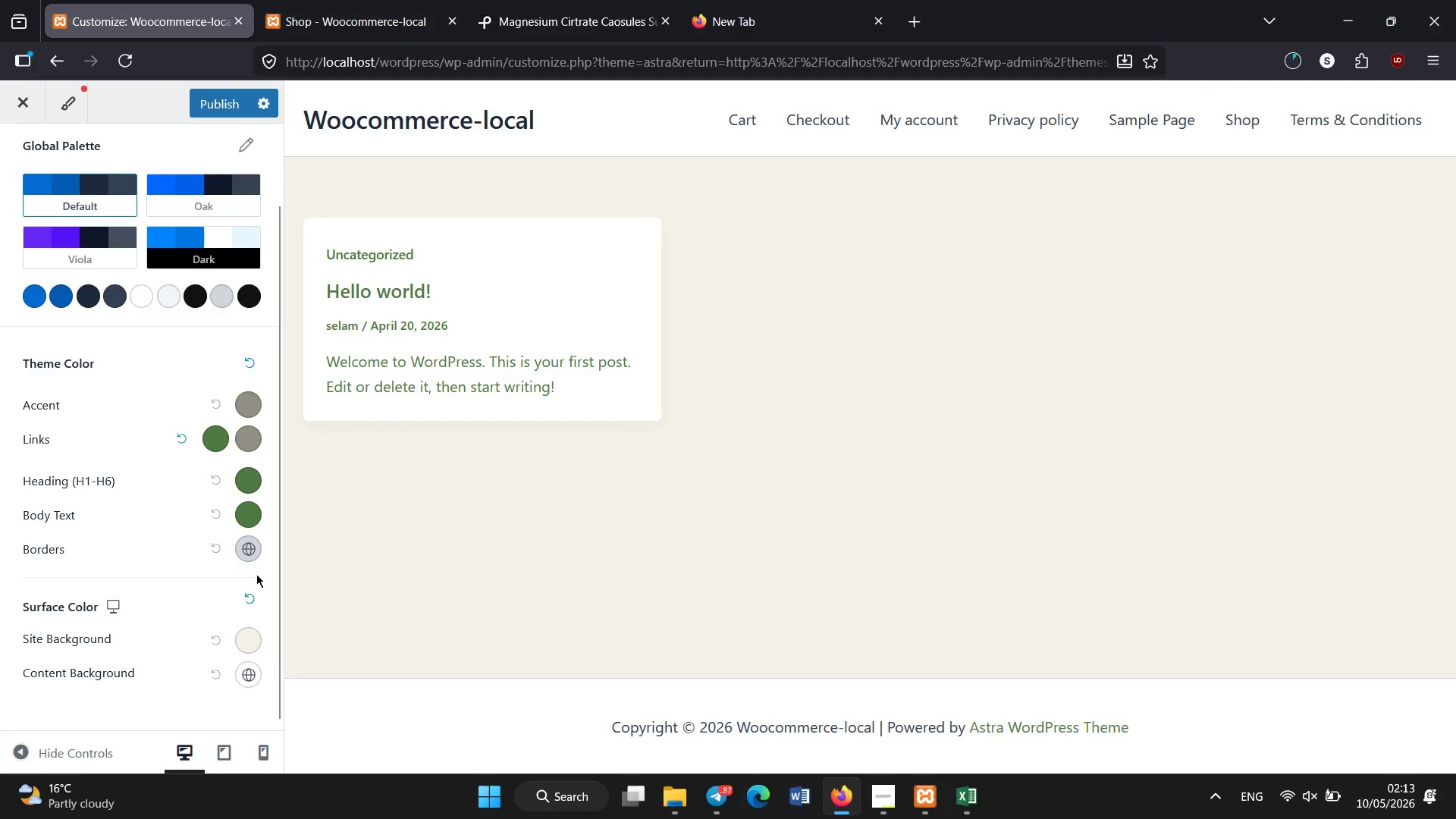 
scroll: coordinate [256, 573], scroll_direction: down, amount: 2.0
 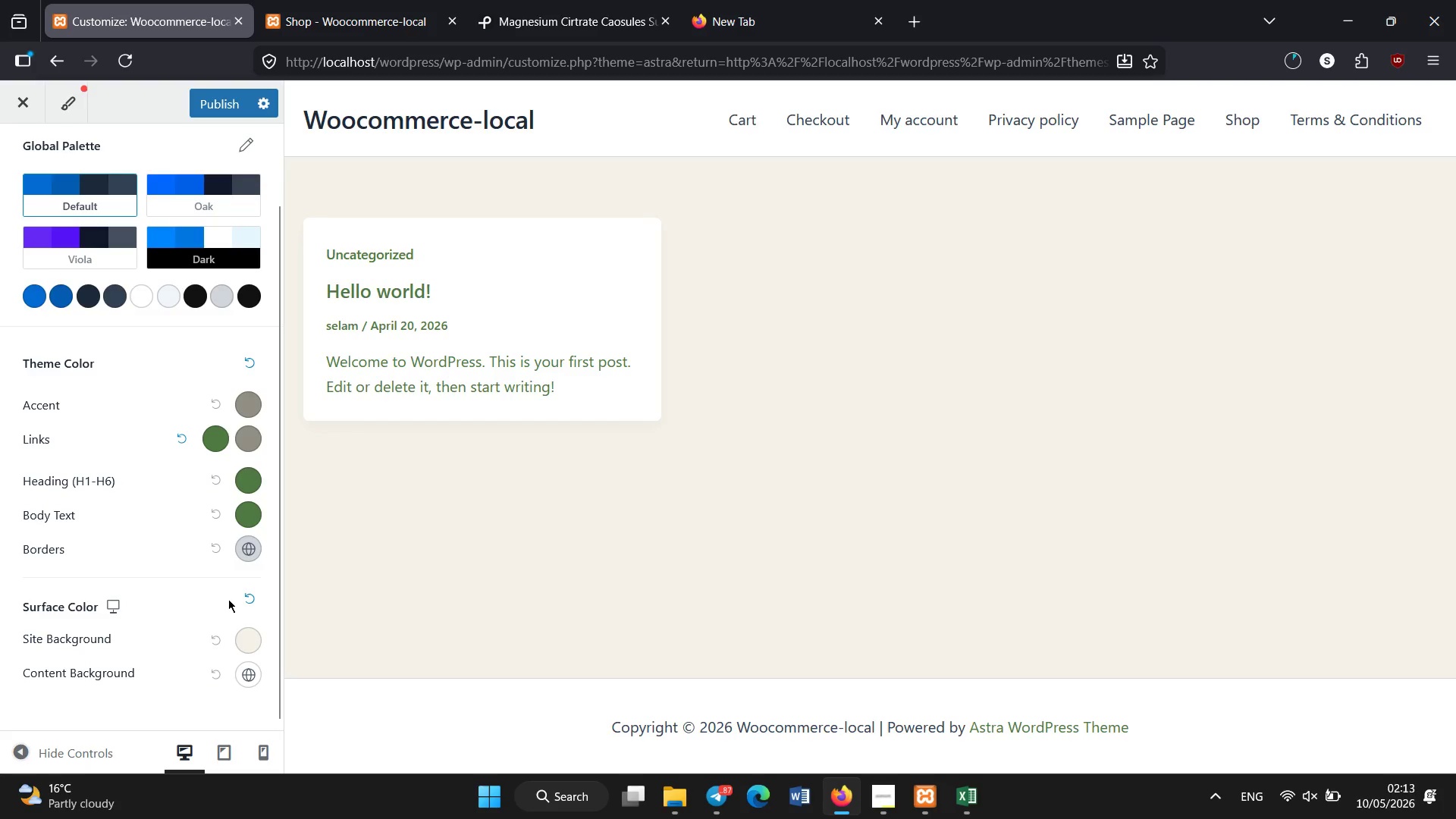 
scroll: coordinate [73, 290], scroll_direction: up, amount: 1.0
 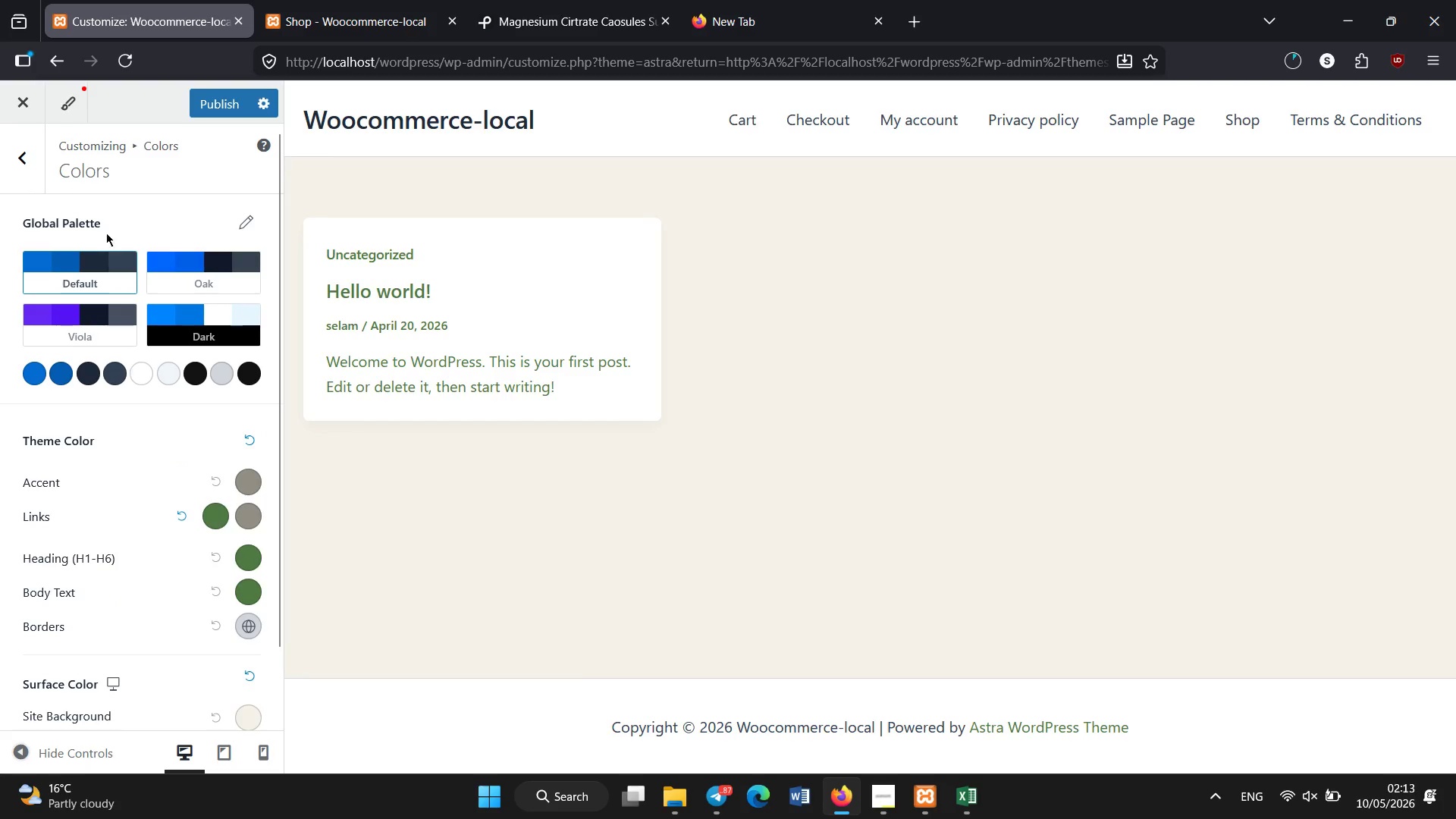 
scroll: coordinate [151, 449], scroll_direction: down, amount: 1.0
 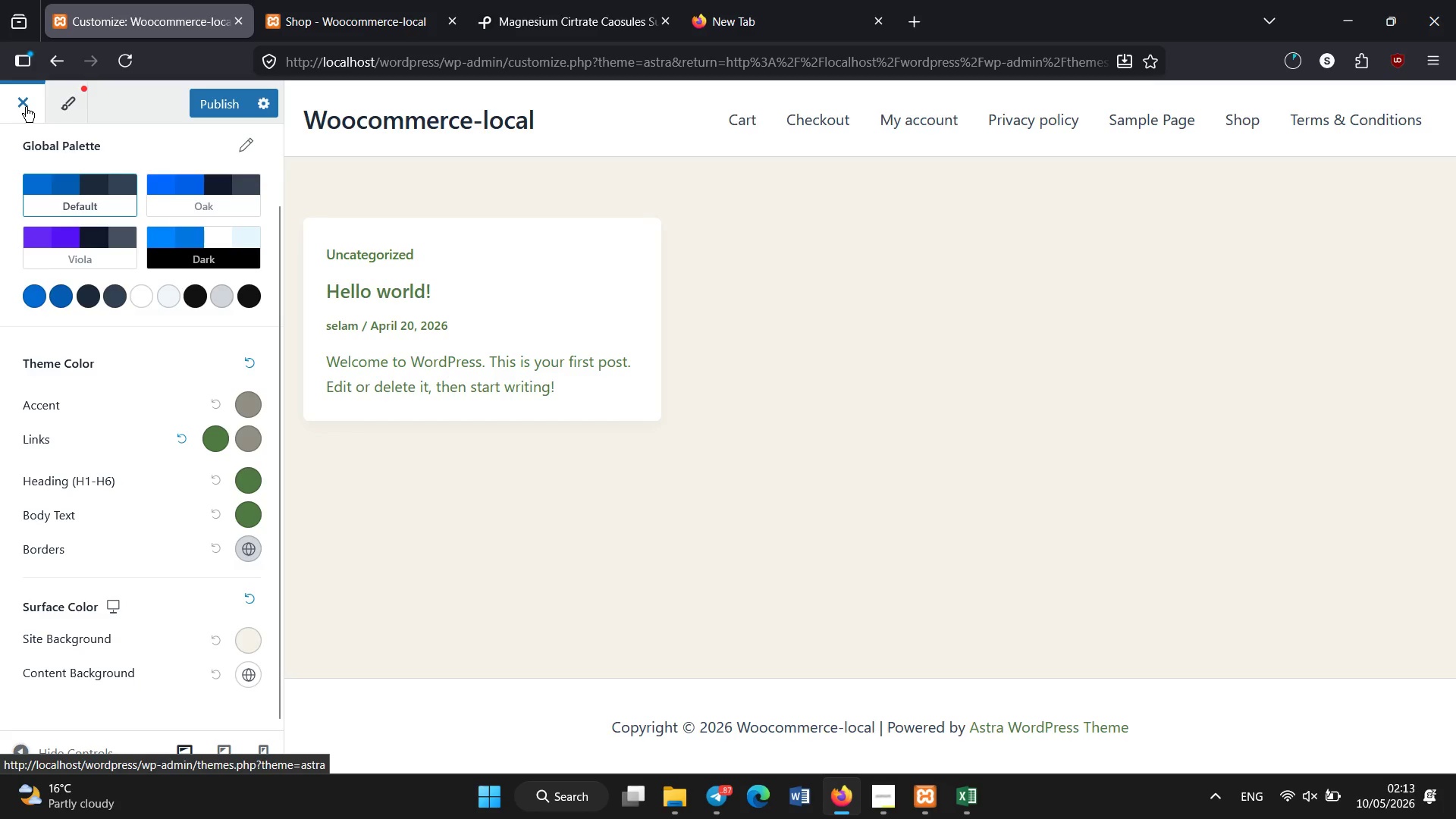 
wait(8.62)
 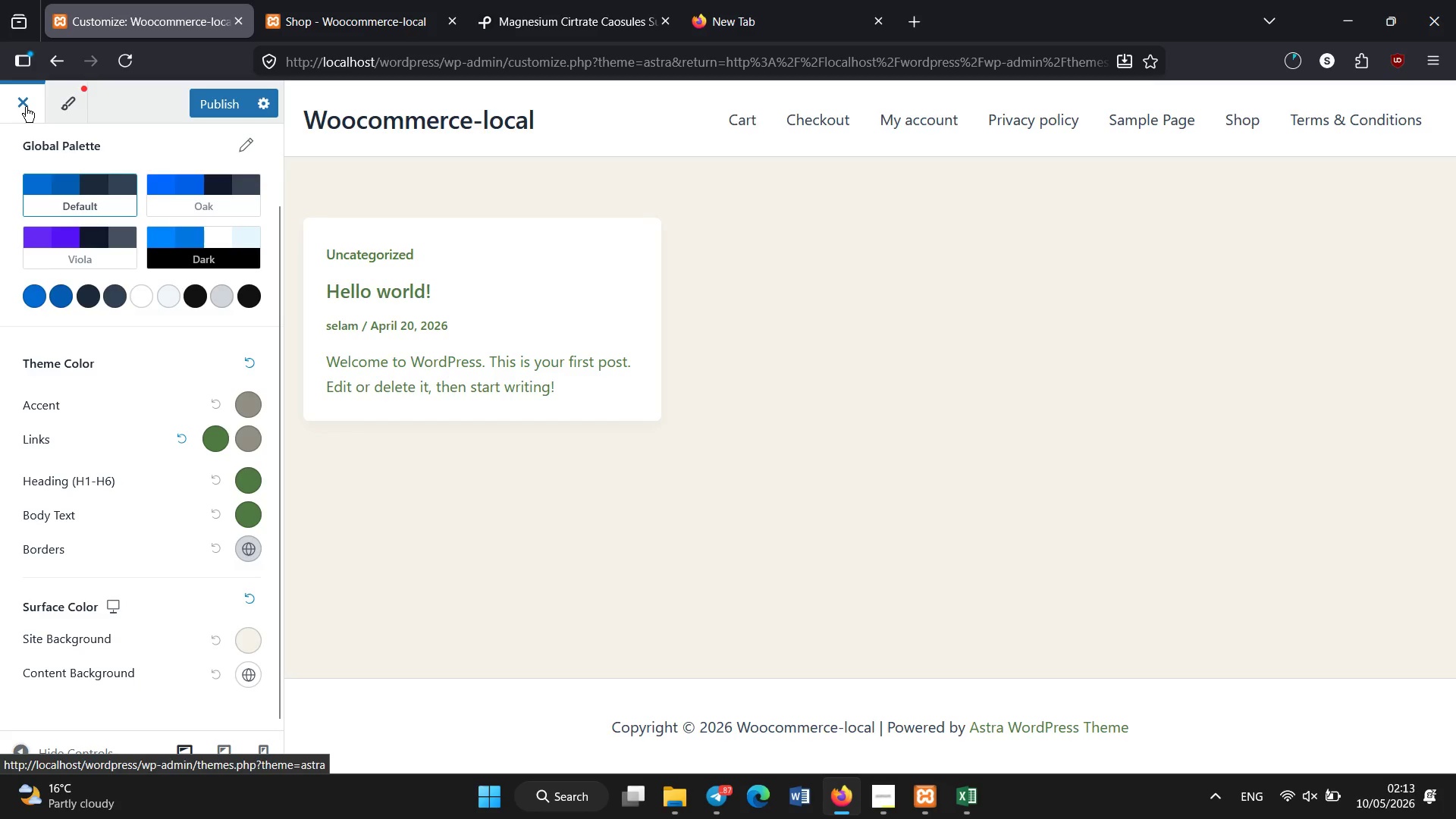 
left_click([49, 106])
 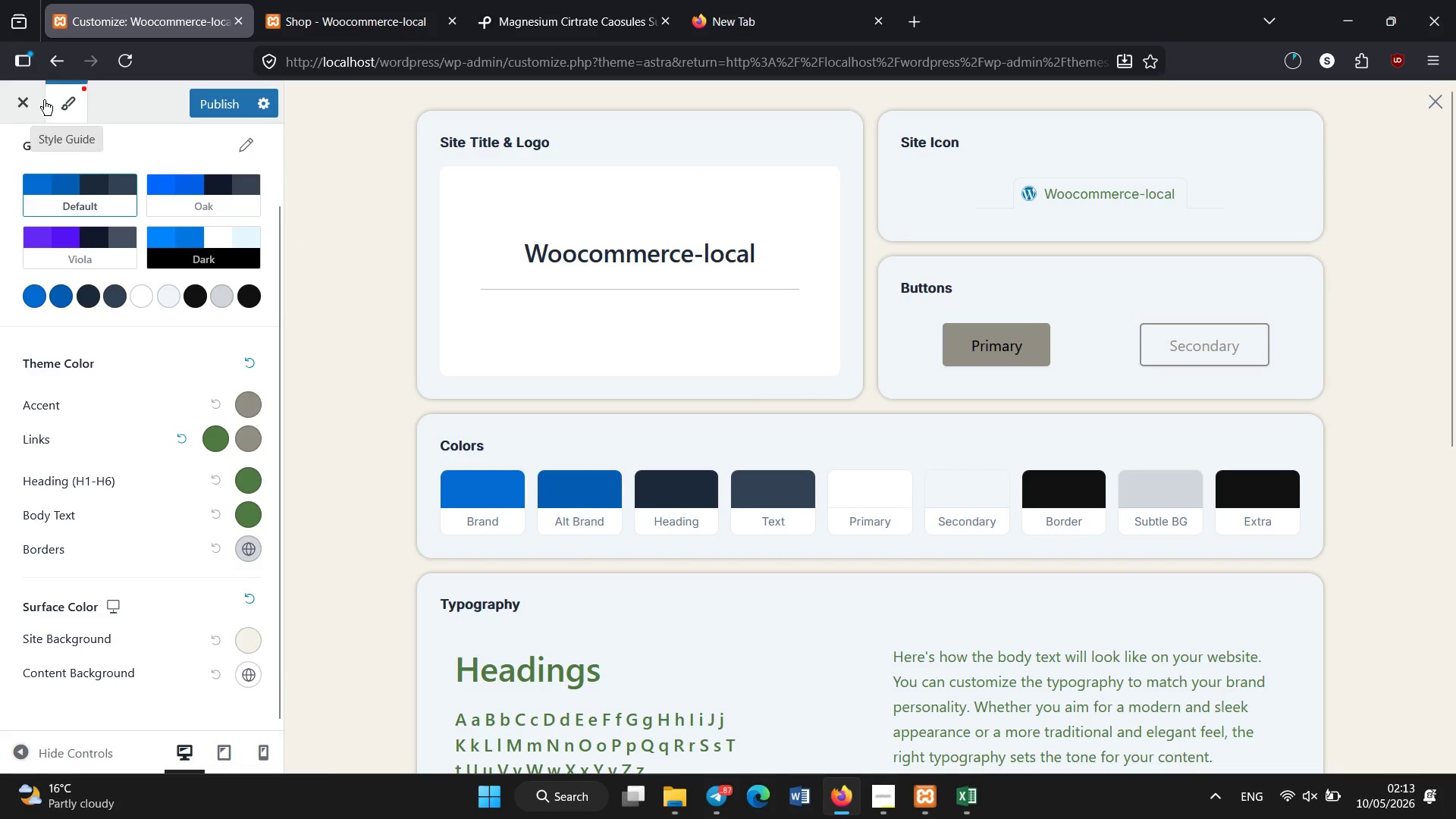 
left_click([42, 99])
 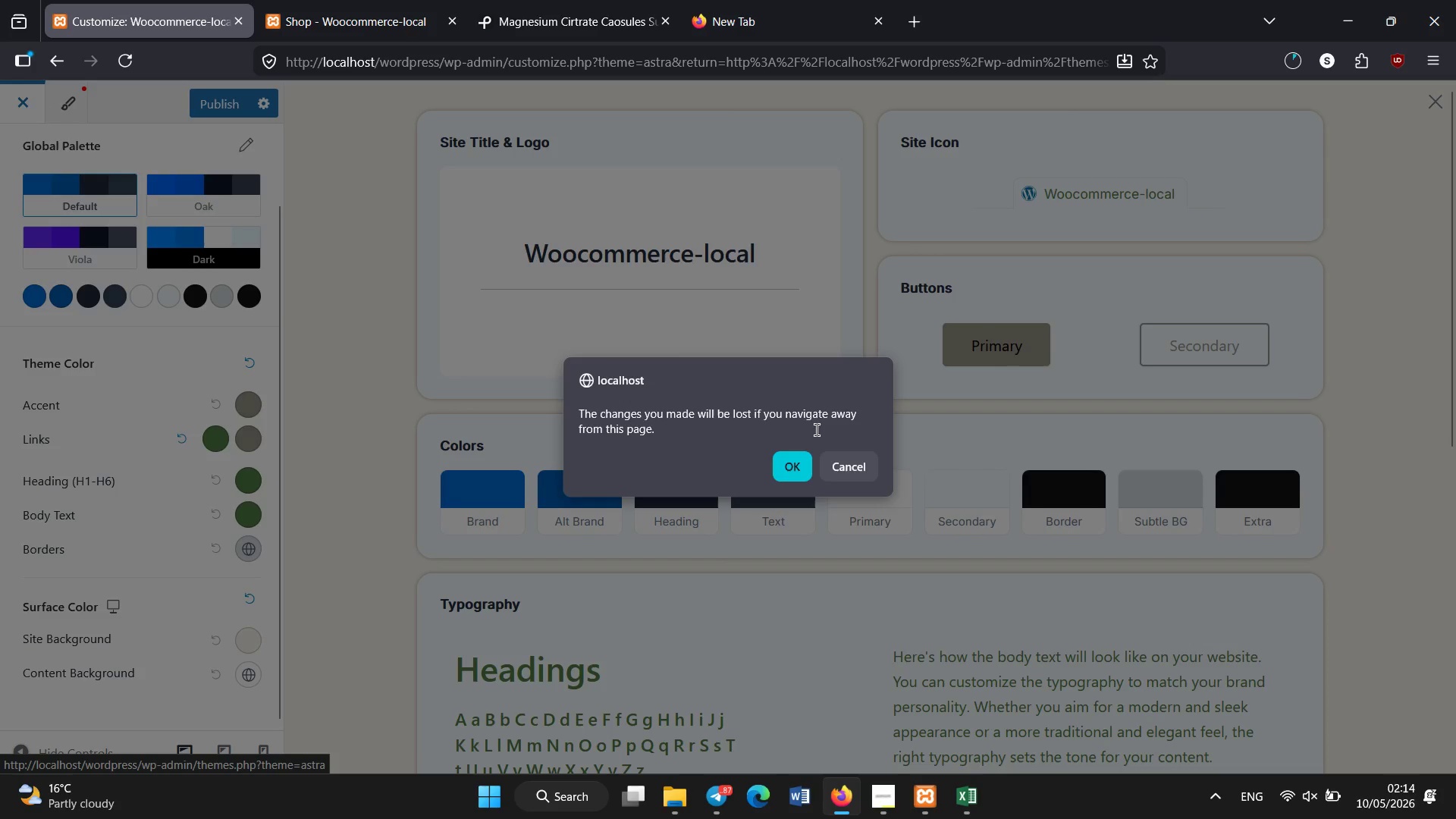 
left_click([838, 464])
 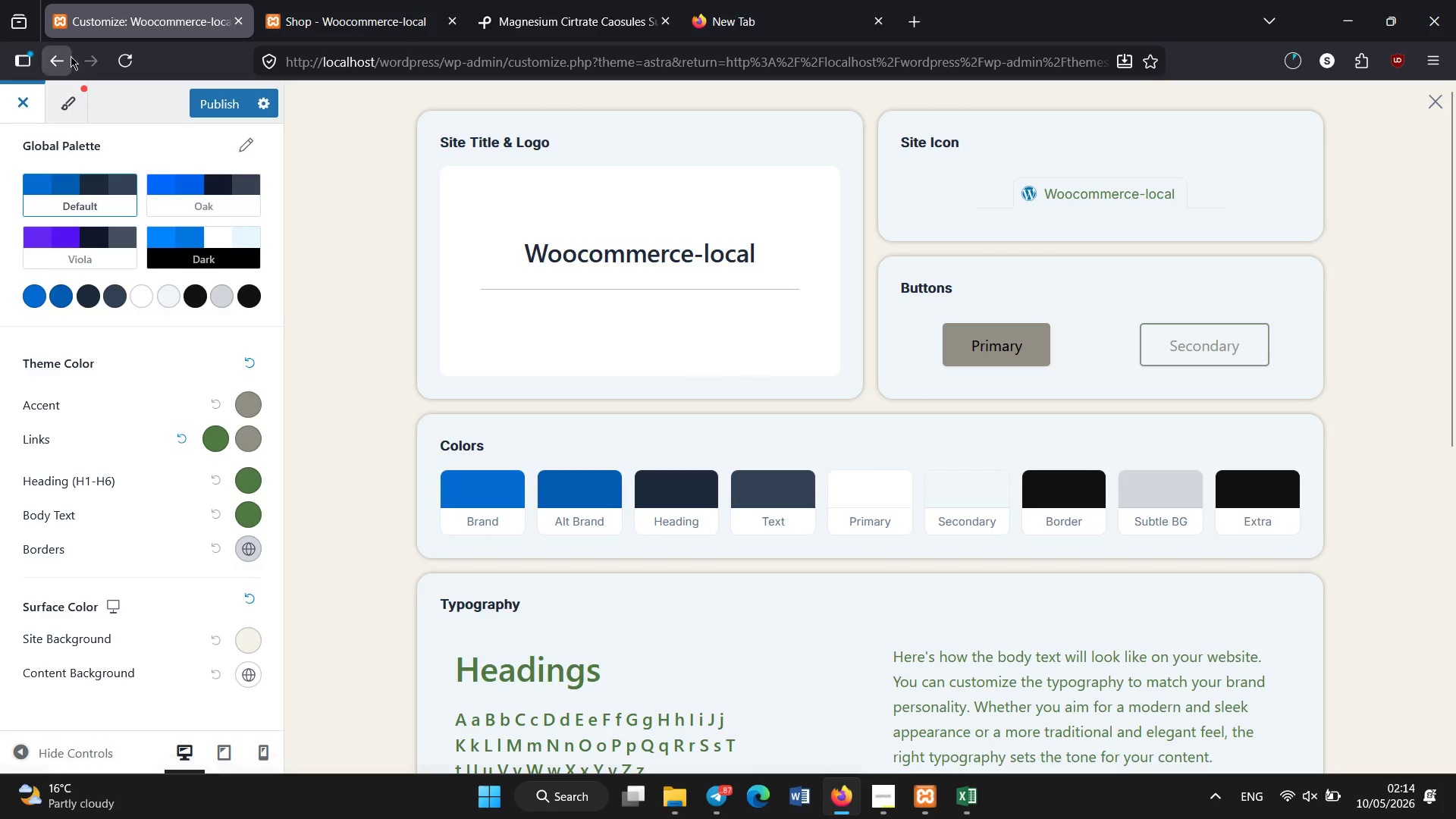 
left_click([67, 58])
 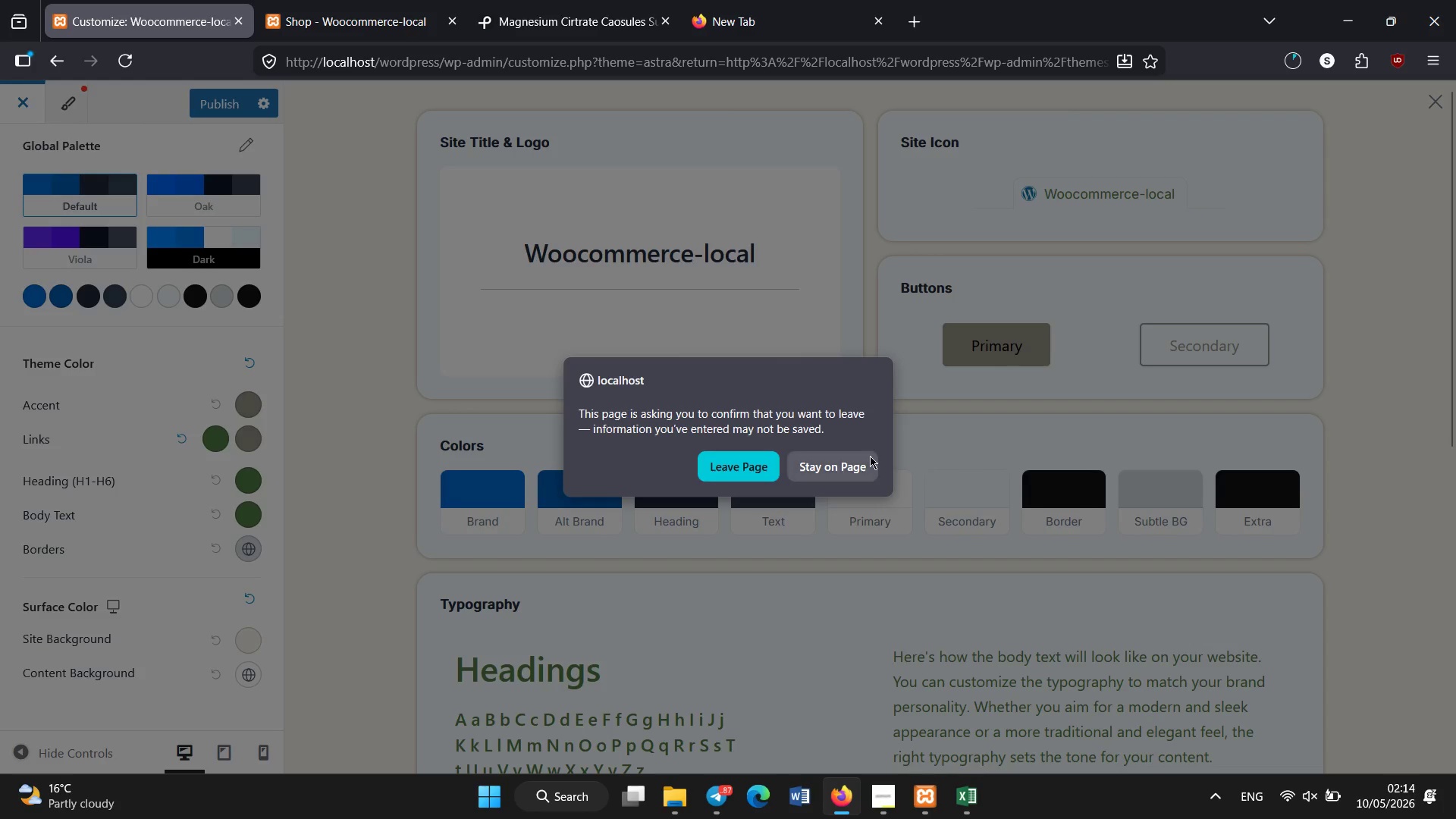 
left_click([851, 471])
 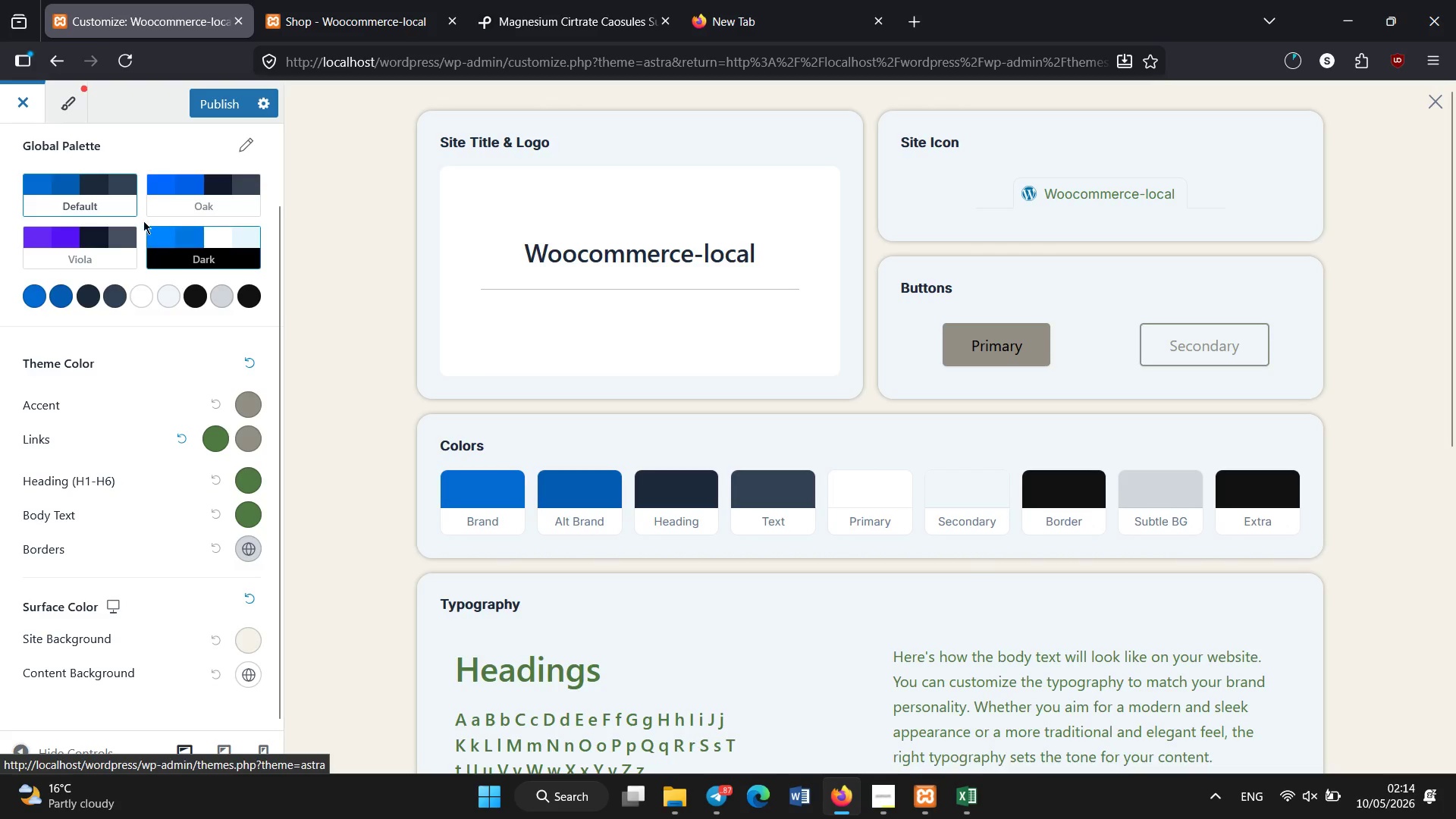 
left_click([221, 94])
 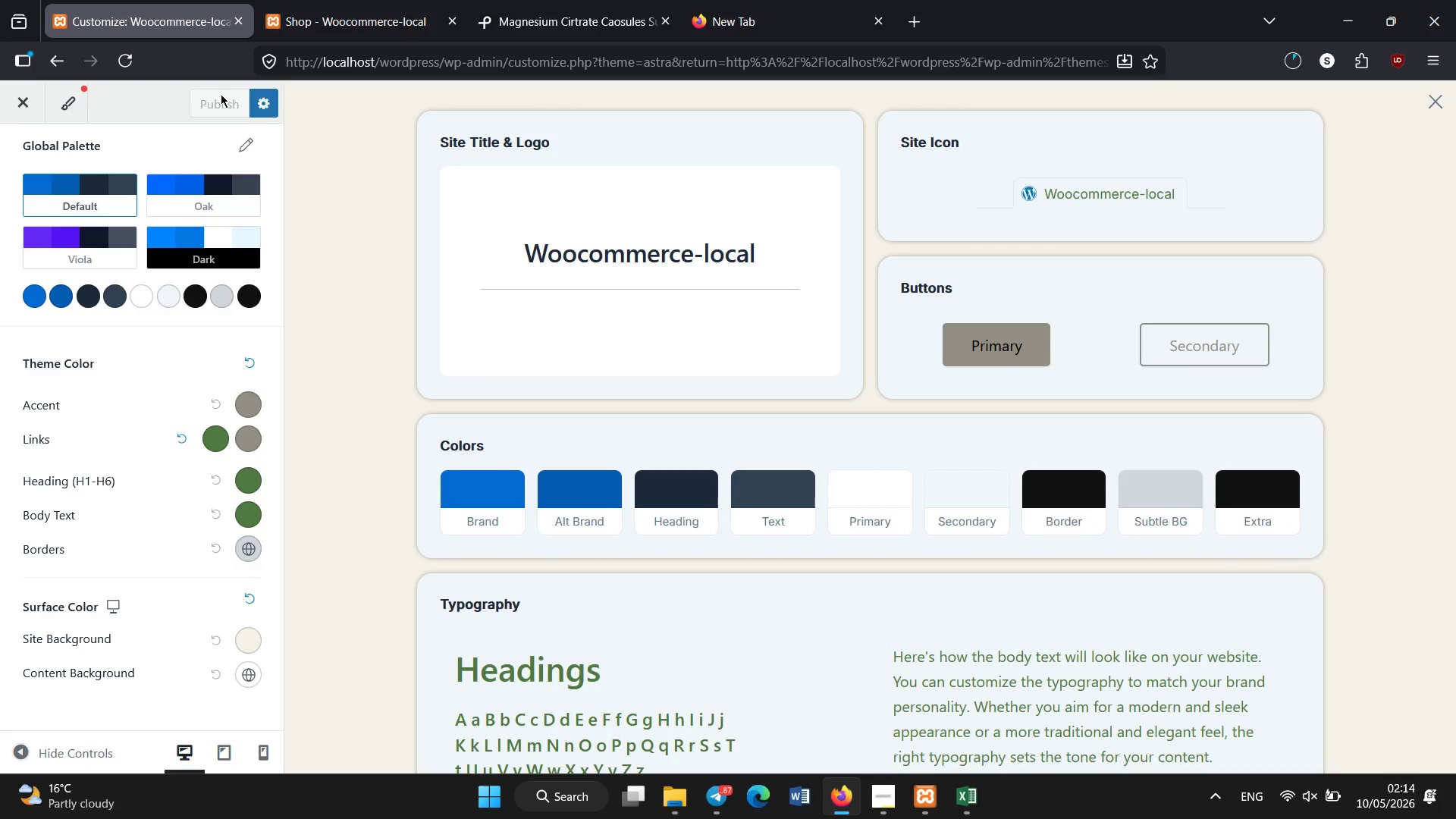 
wait(8.12)
 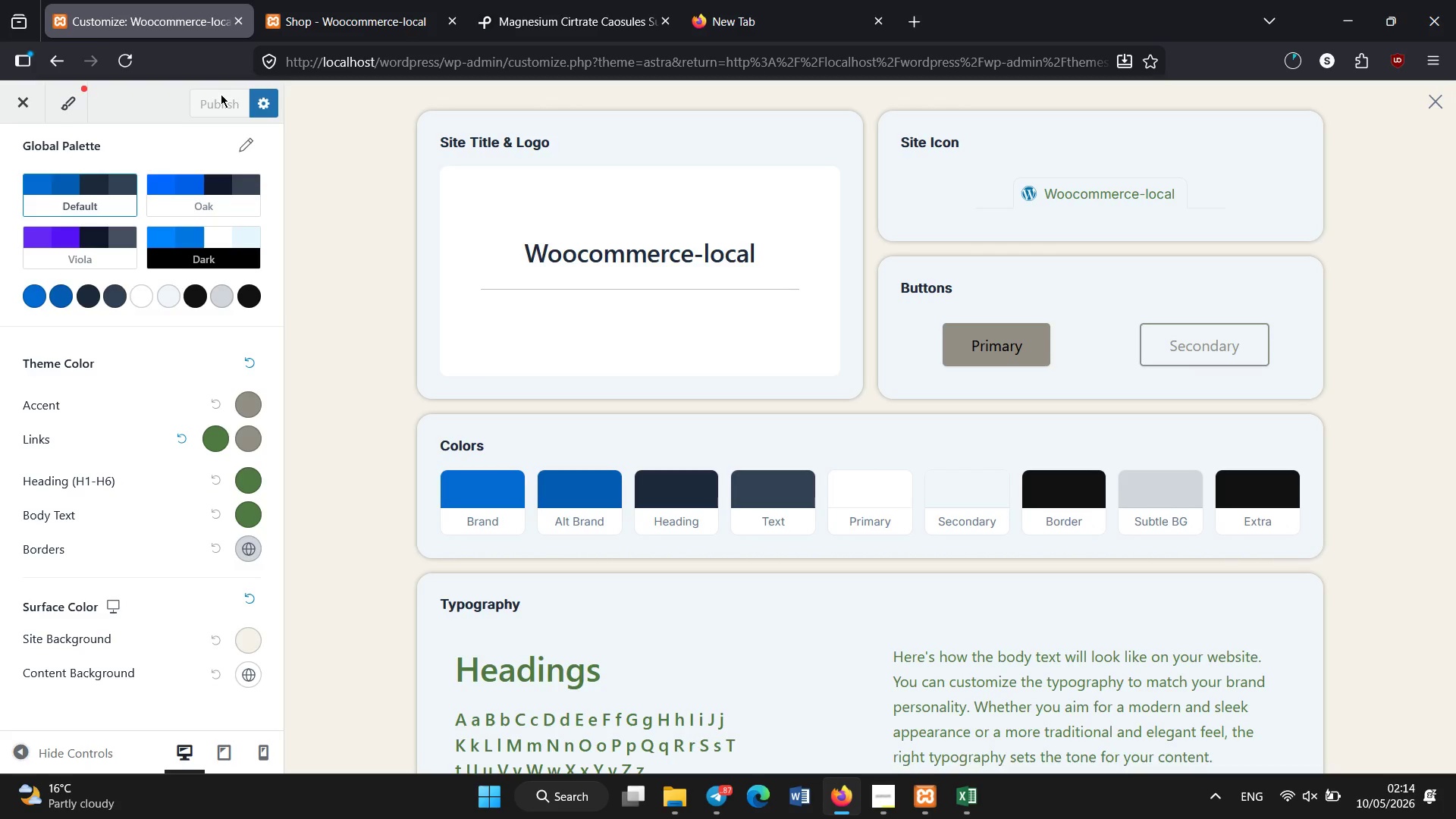 
left_click([20, 95])
 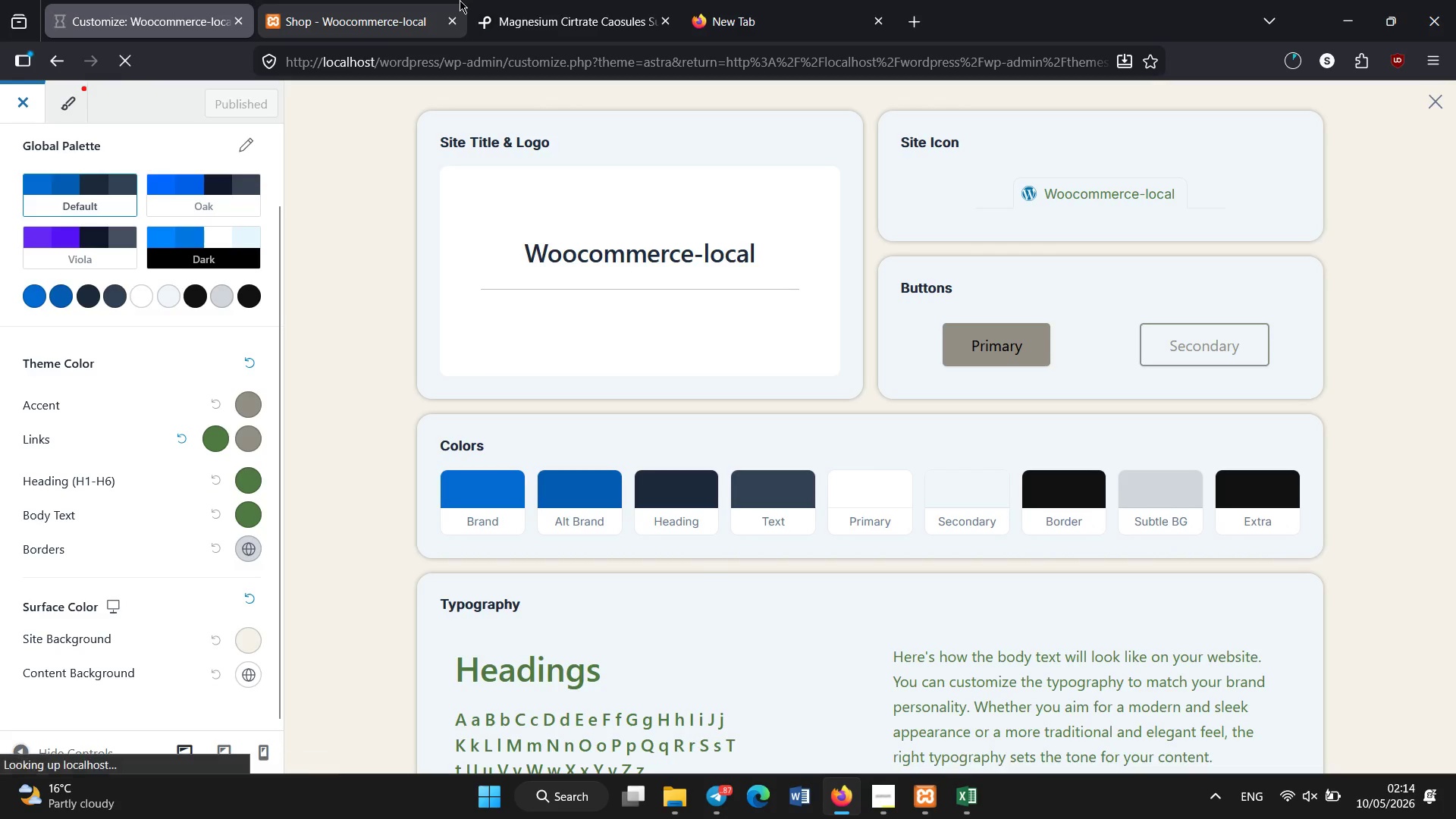 
left_click([422, 0])
 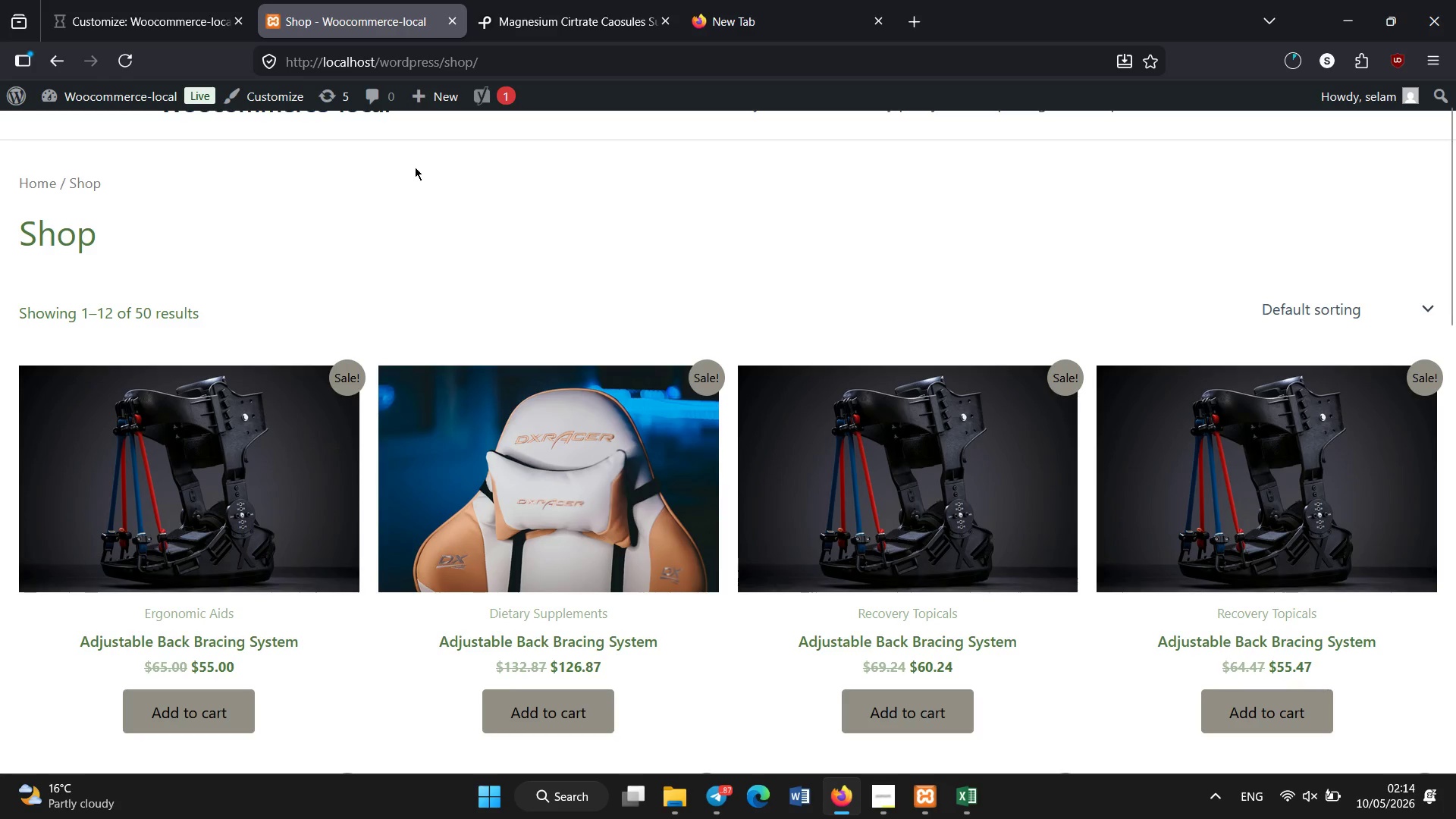 
key(Control+Shift+R)
 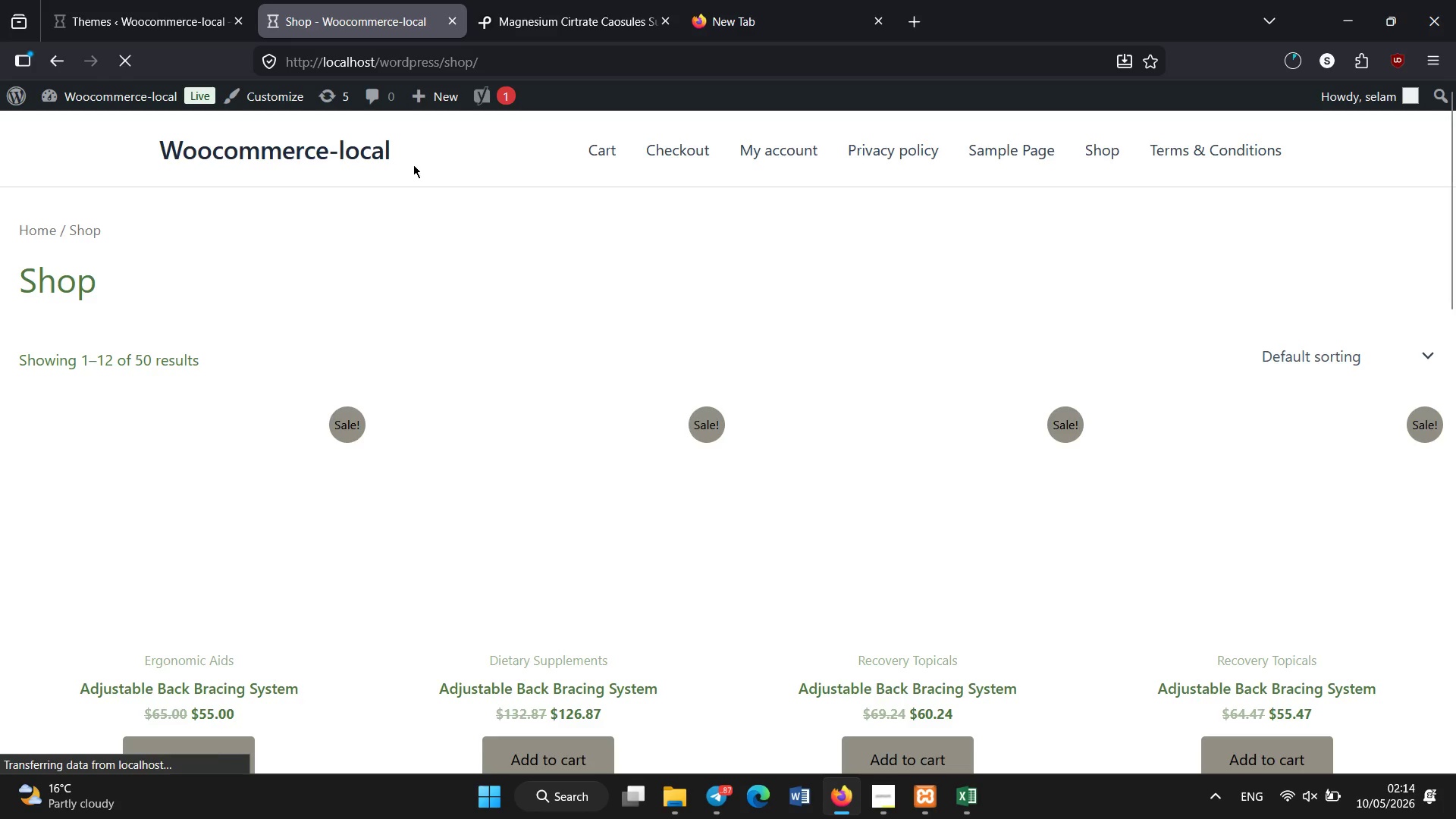 
wait(6.11)
 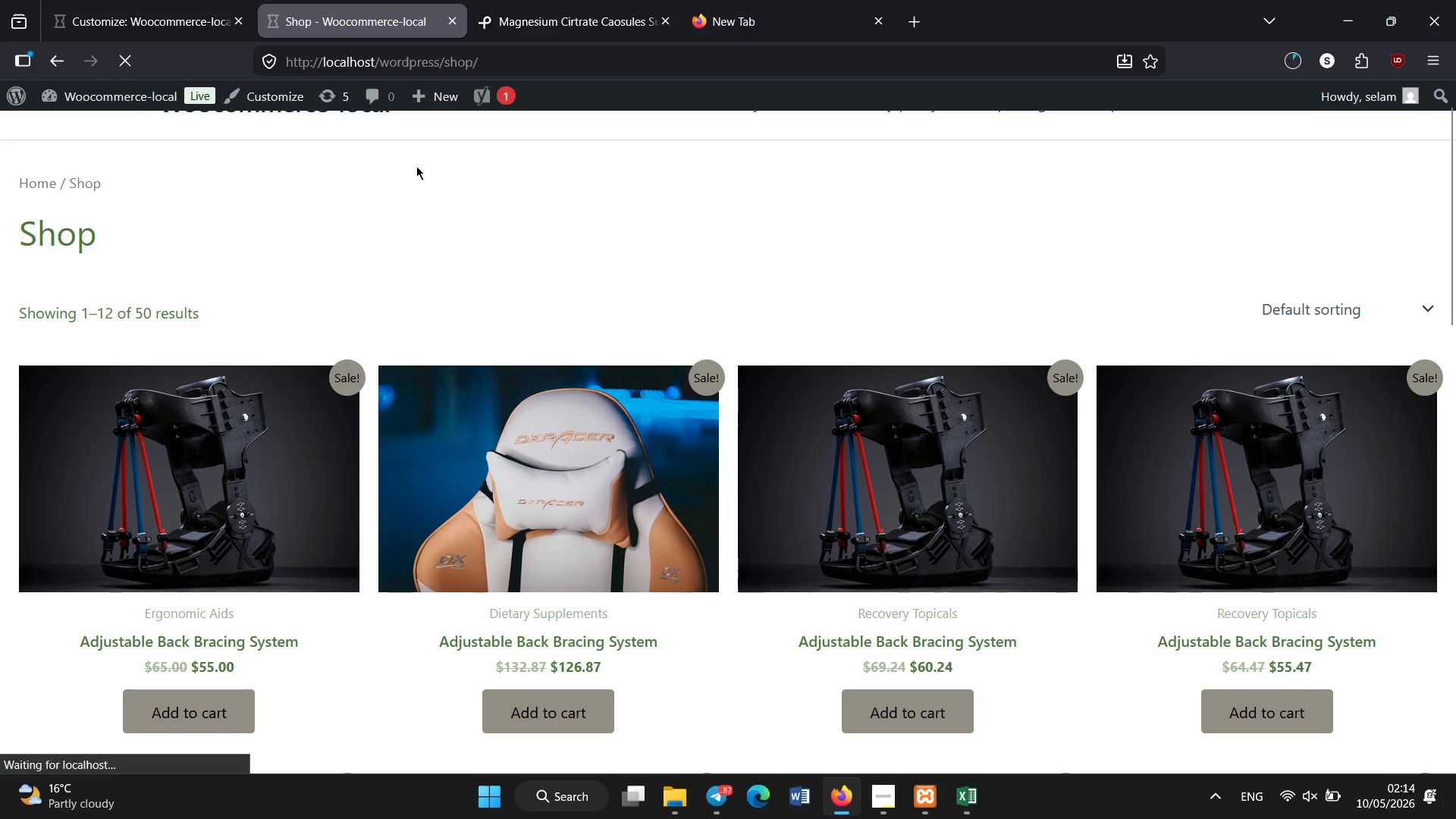 
scroll: coordinate [469, 343], scroll_direction: down, amount: 2.0
 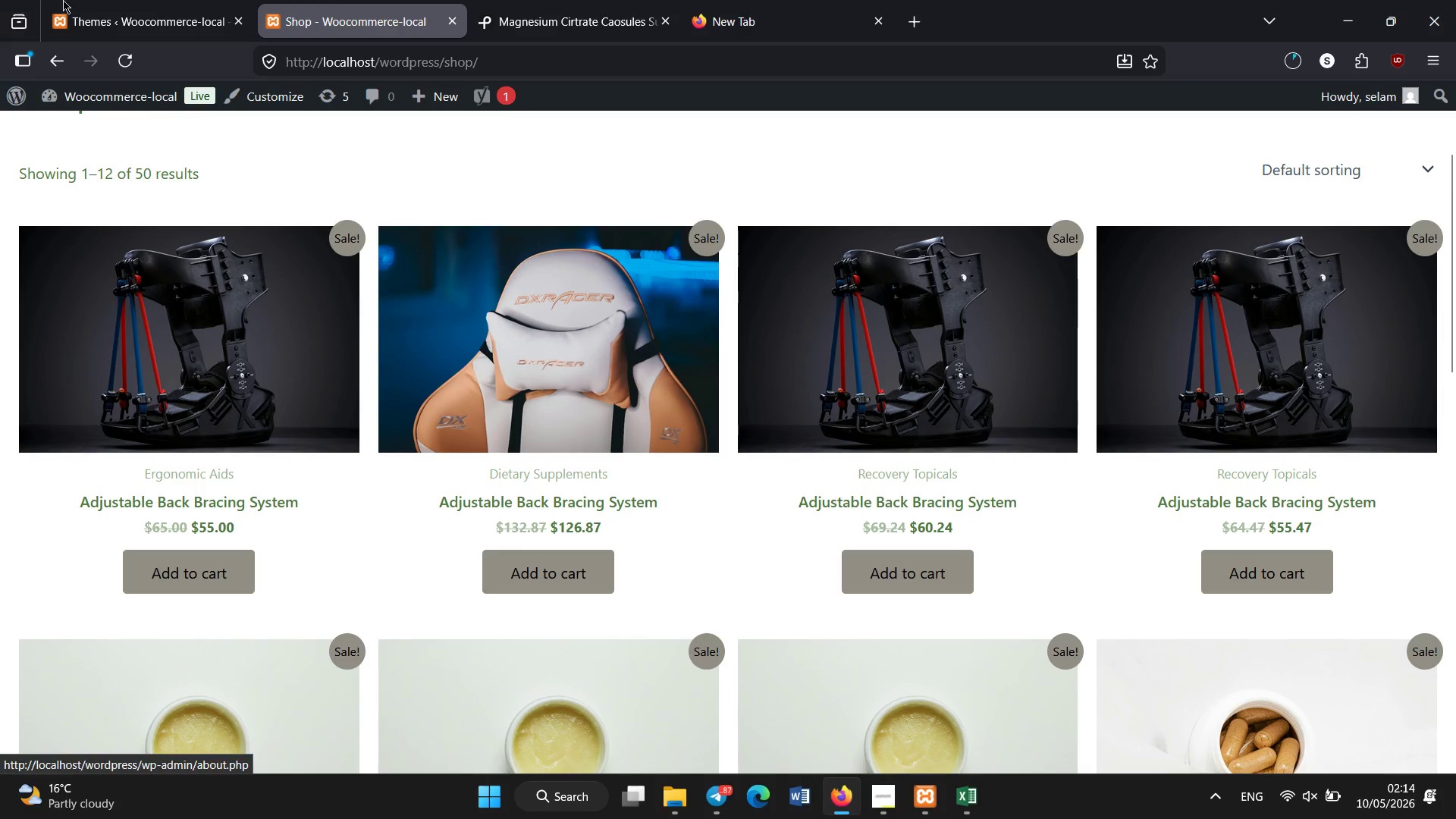 
left_click([91, 0])
 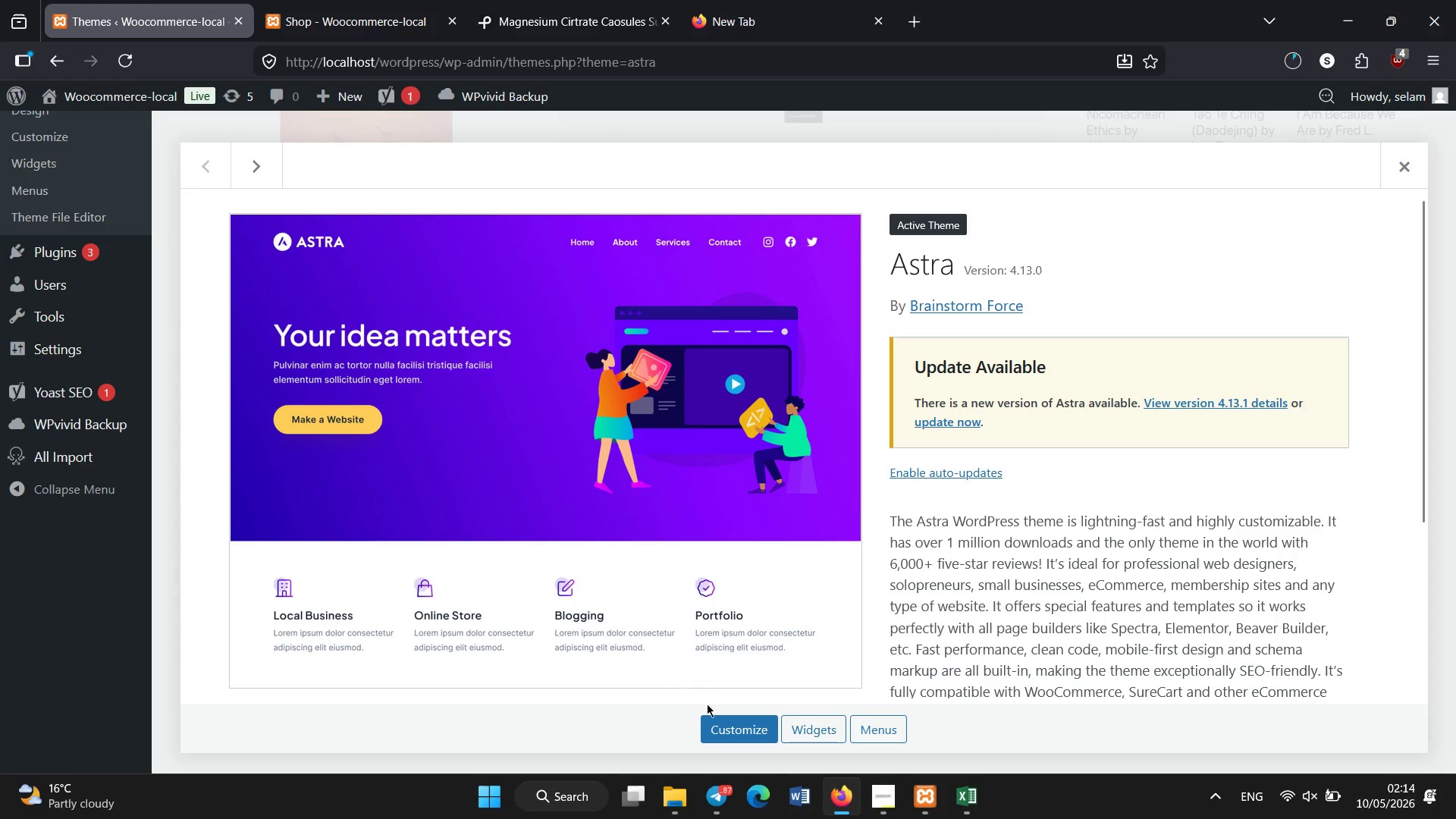 
left_click([730, 727])
 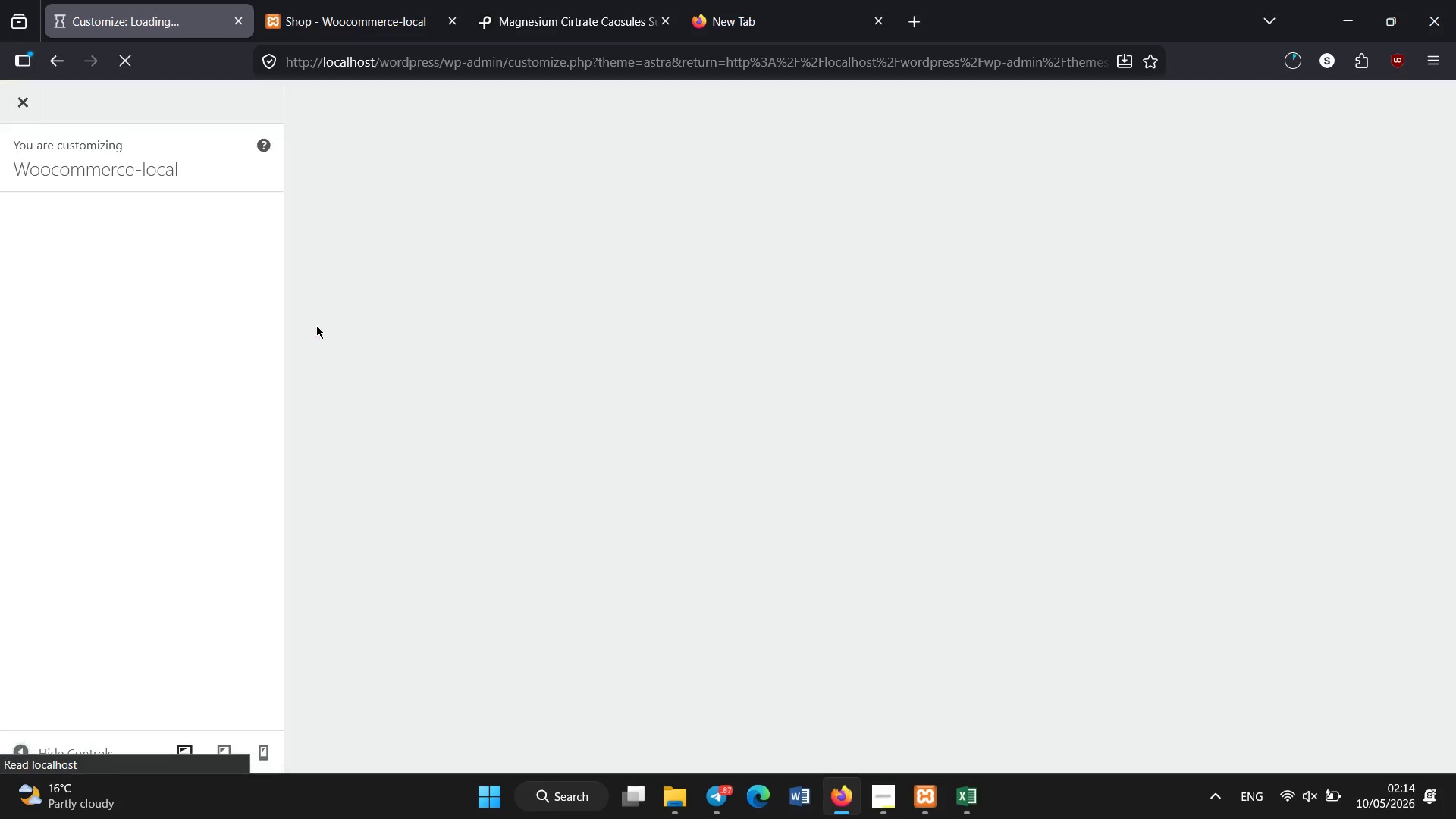 
wait(6.23)
 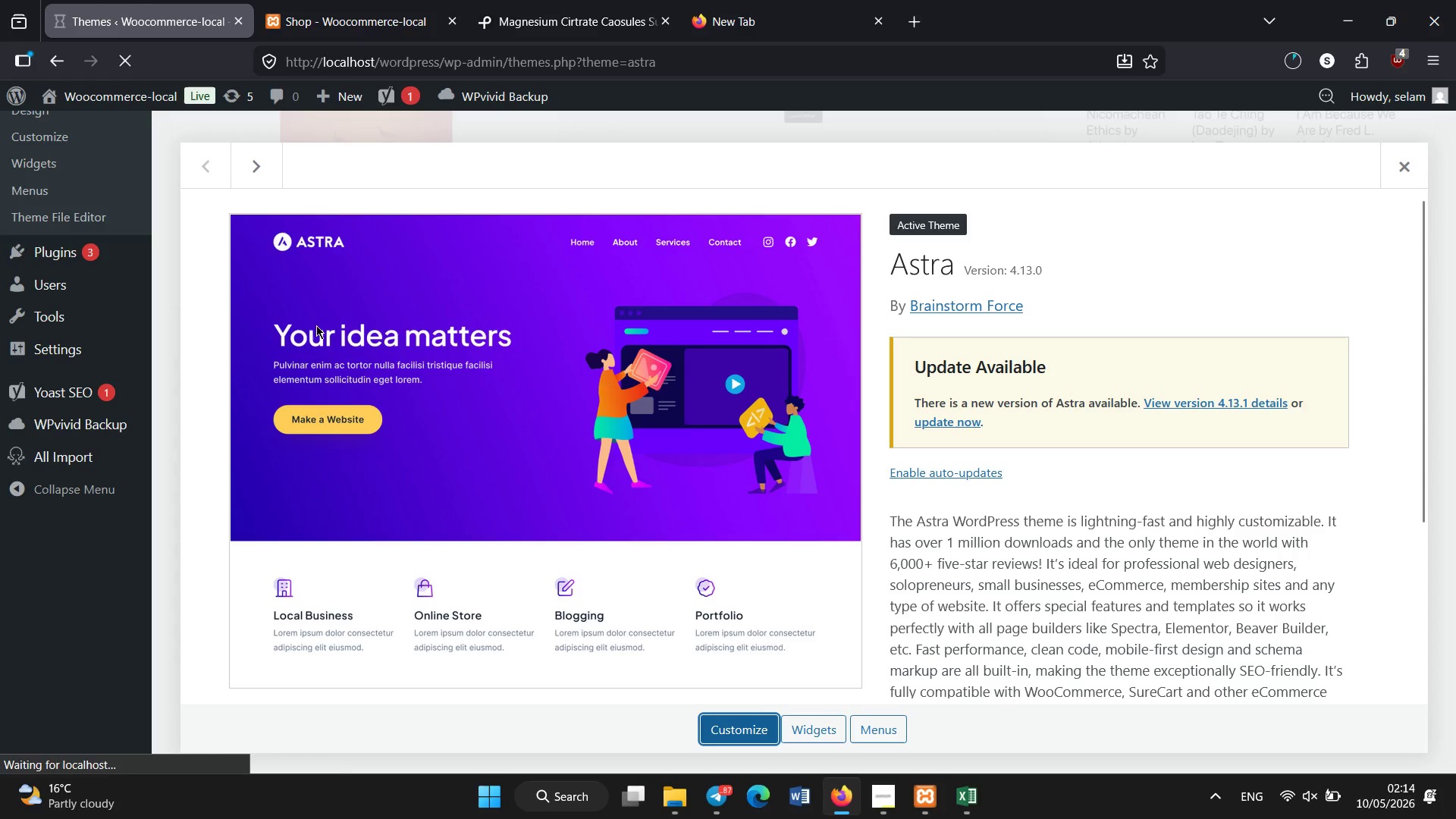 
left_click([184, 265])
 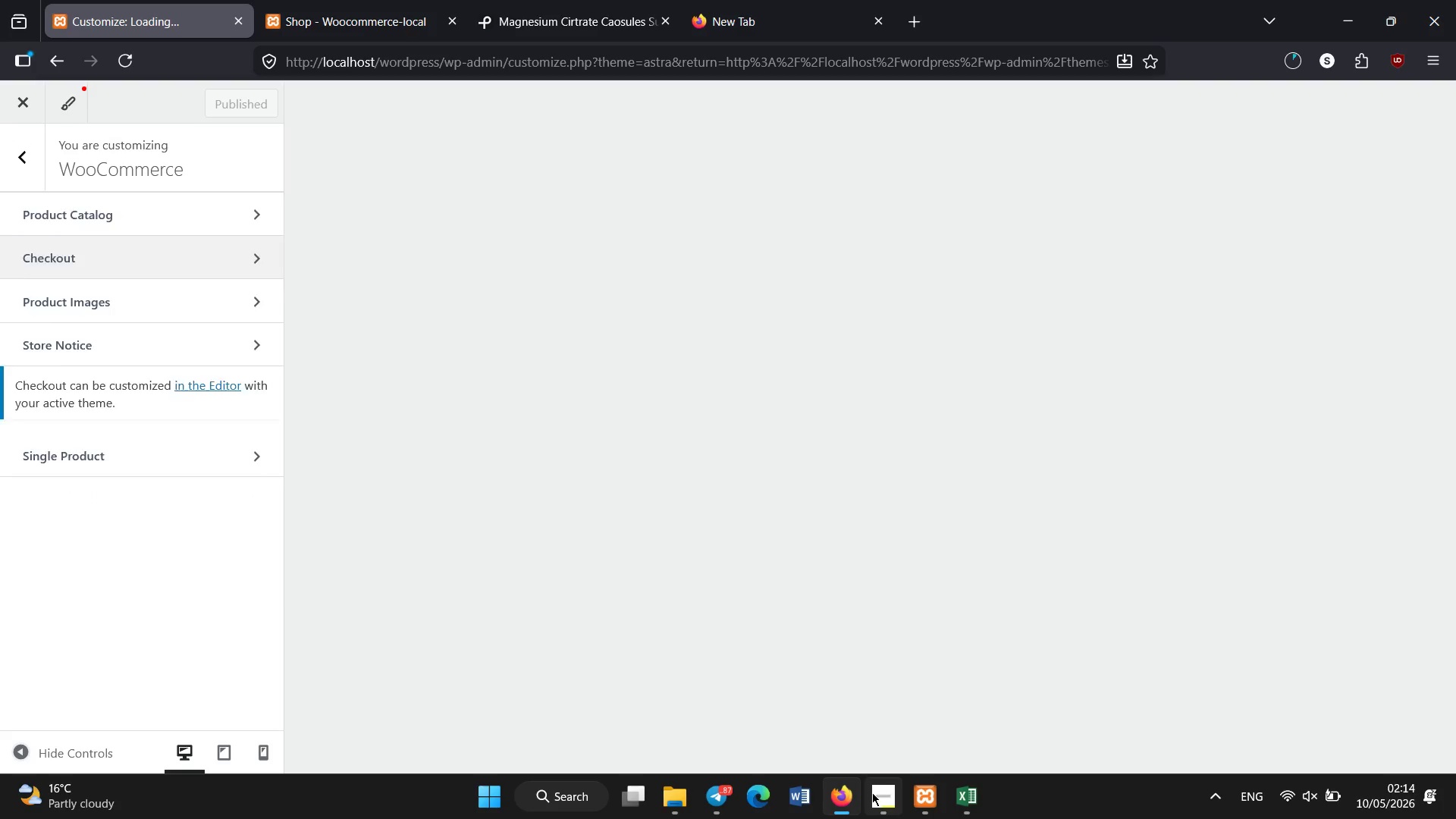 
left_click([874, 791])